 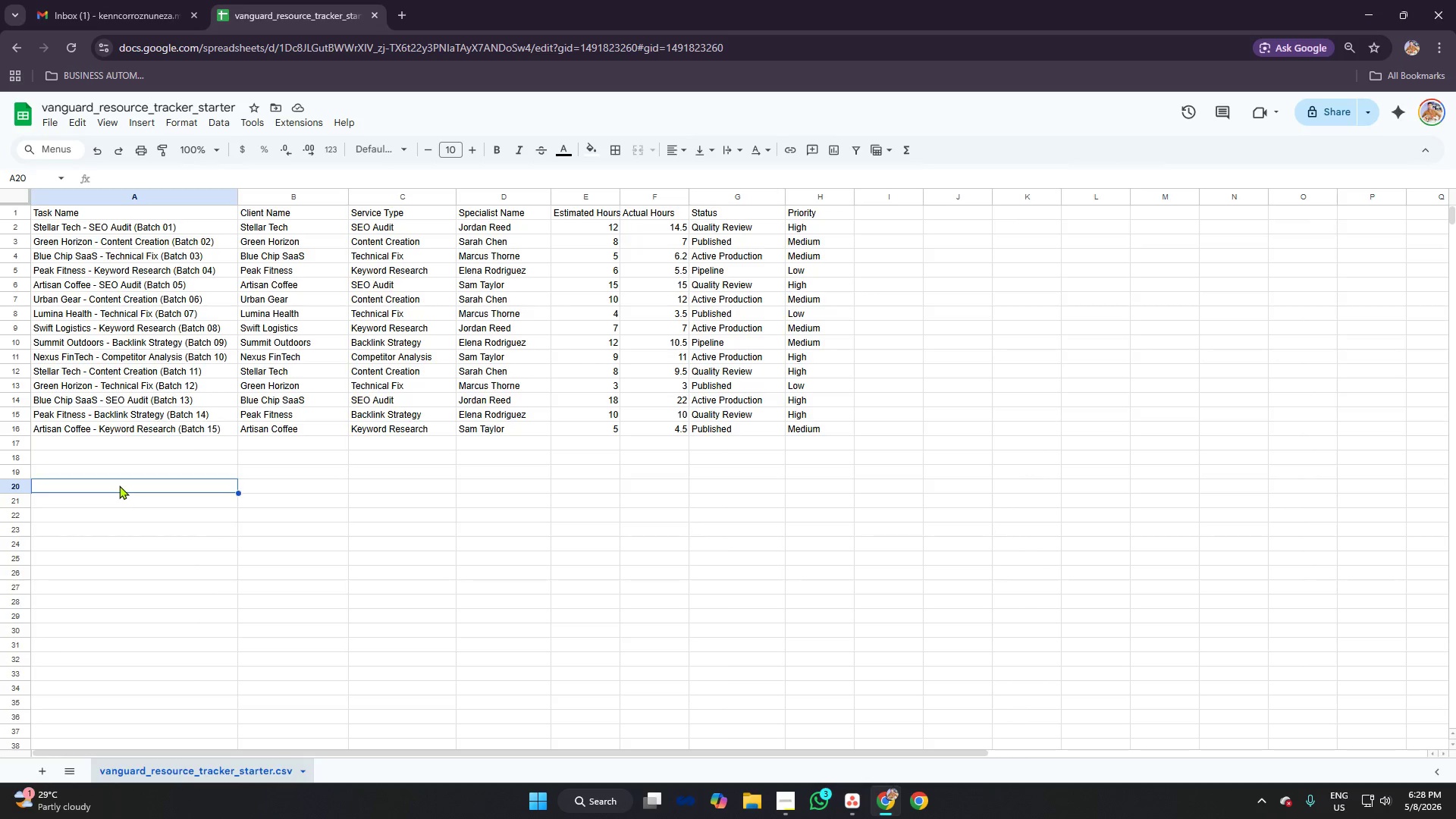 
right_click([119, 485])
 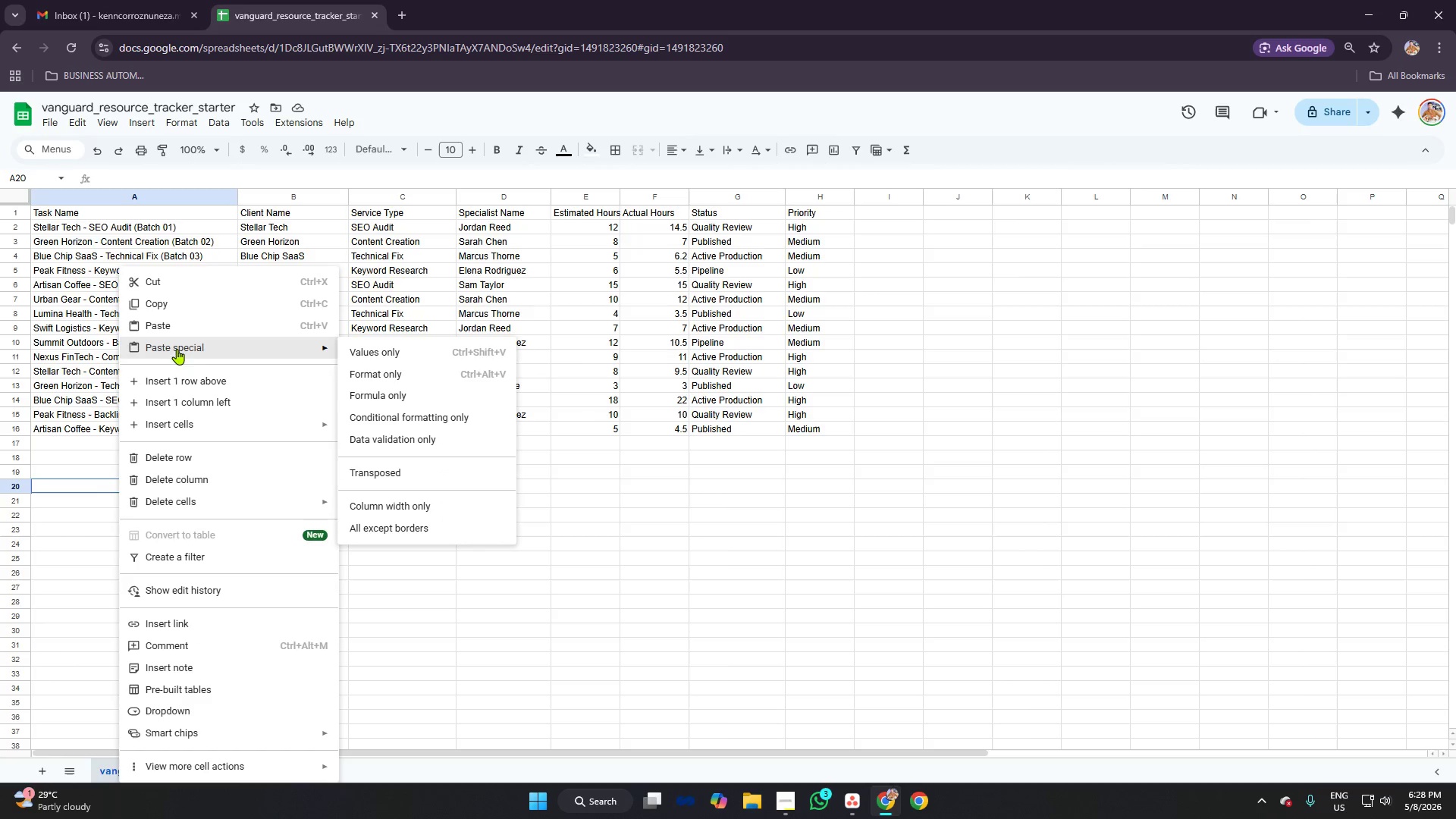 
left_click([177, 332])
 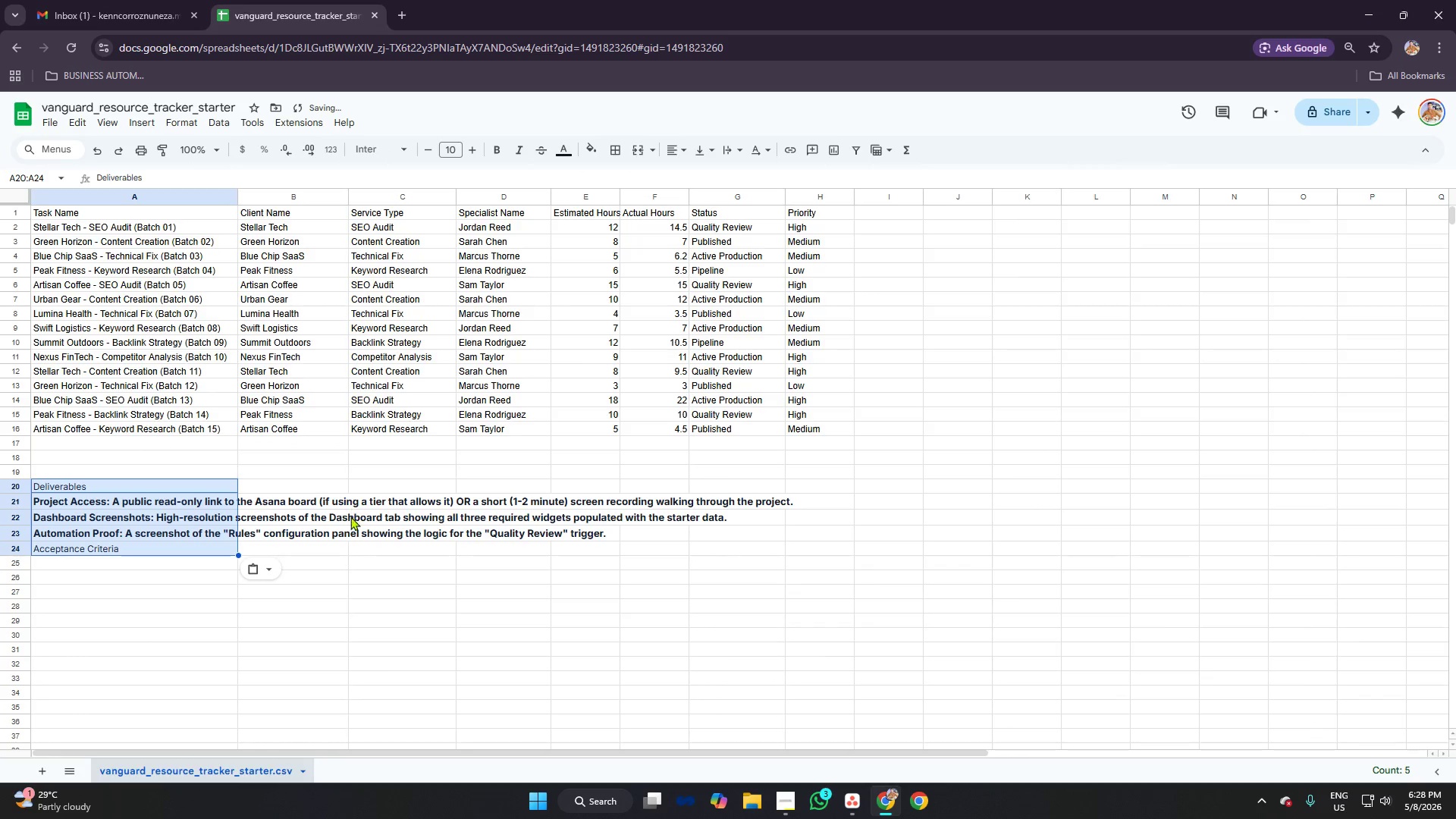 
left_click([347, 519])
 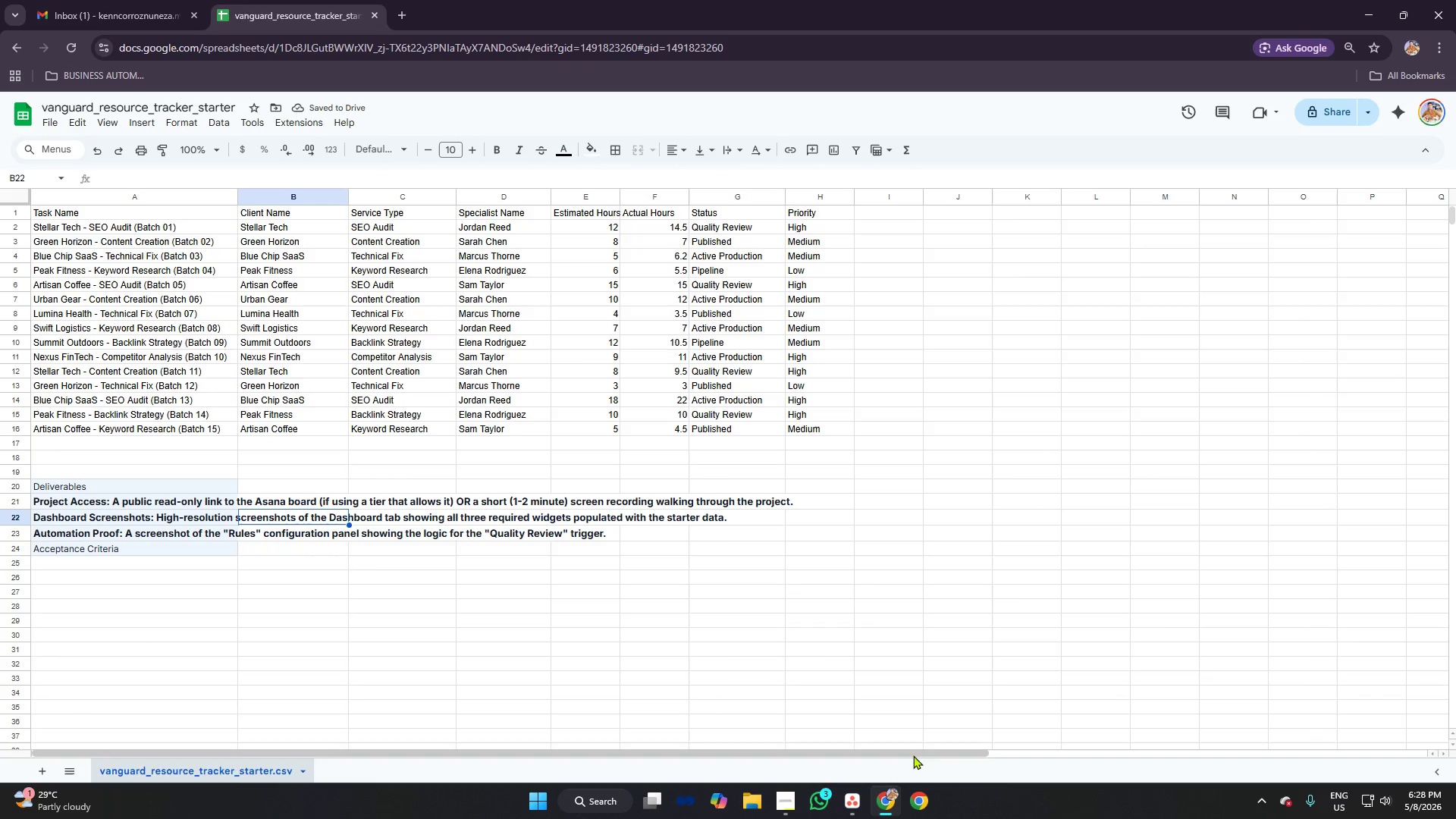 
left_click([849, 794])
 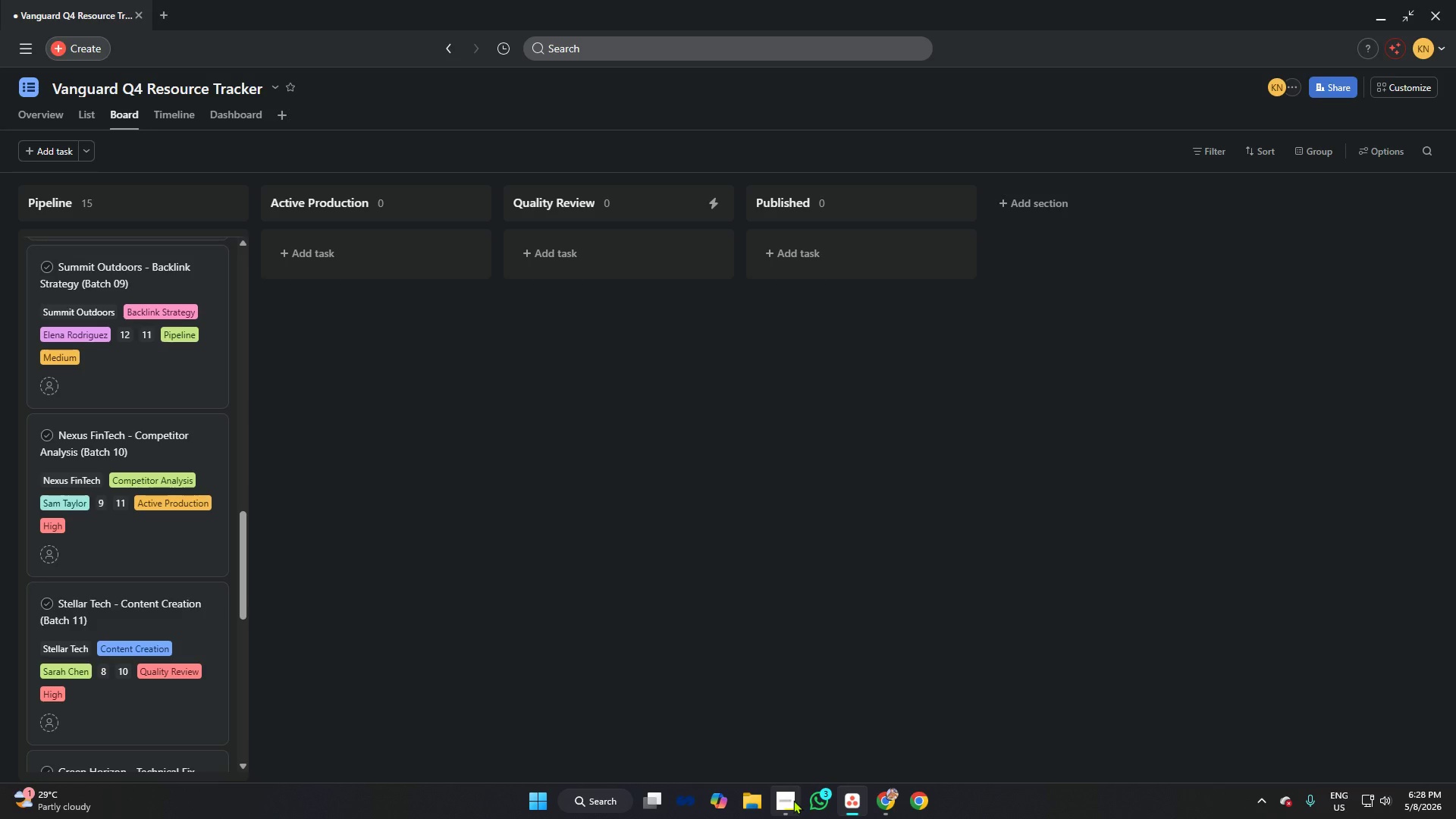 
left_click([792, 800])